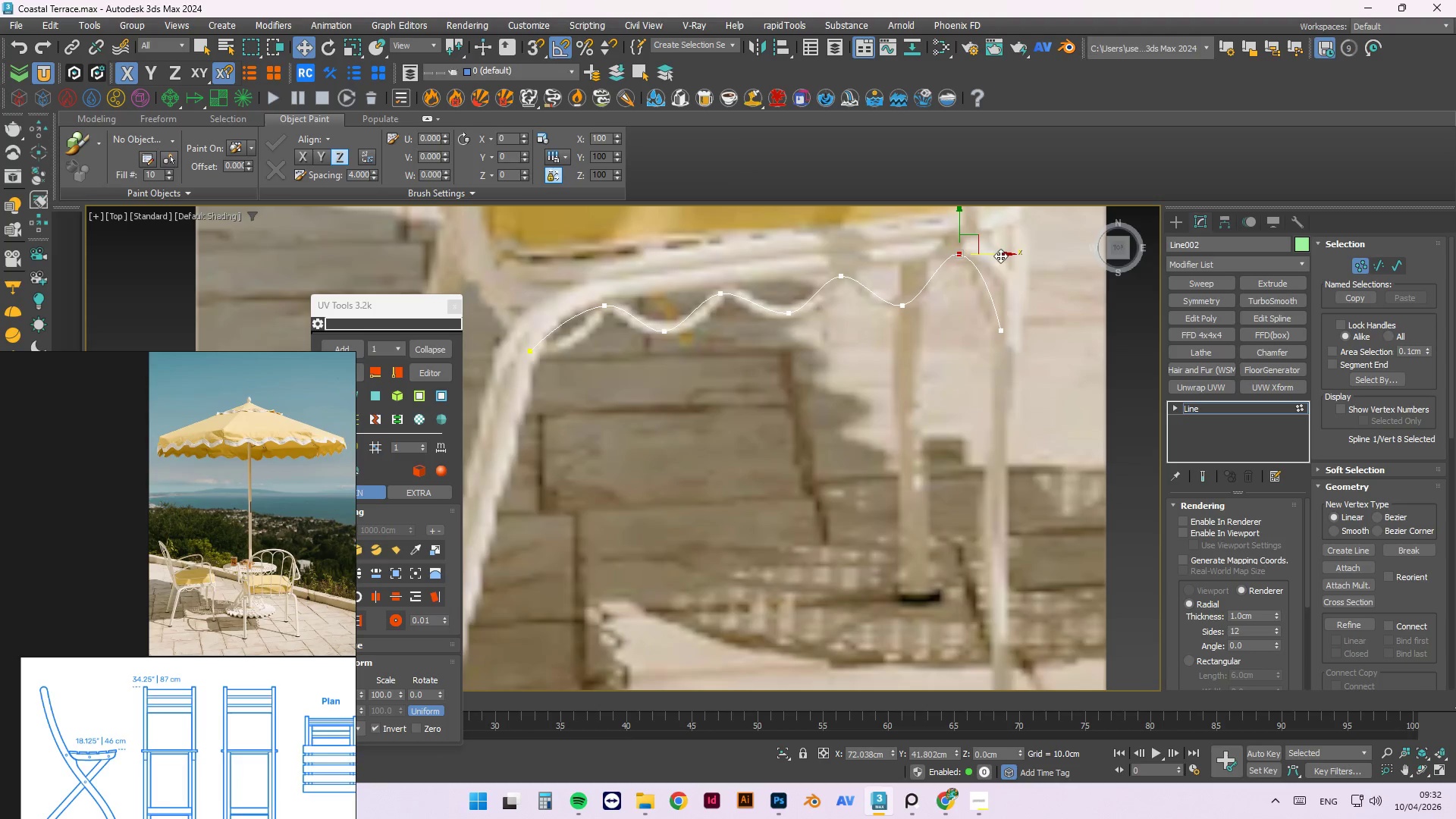 
wait(5.66)
 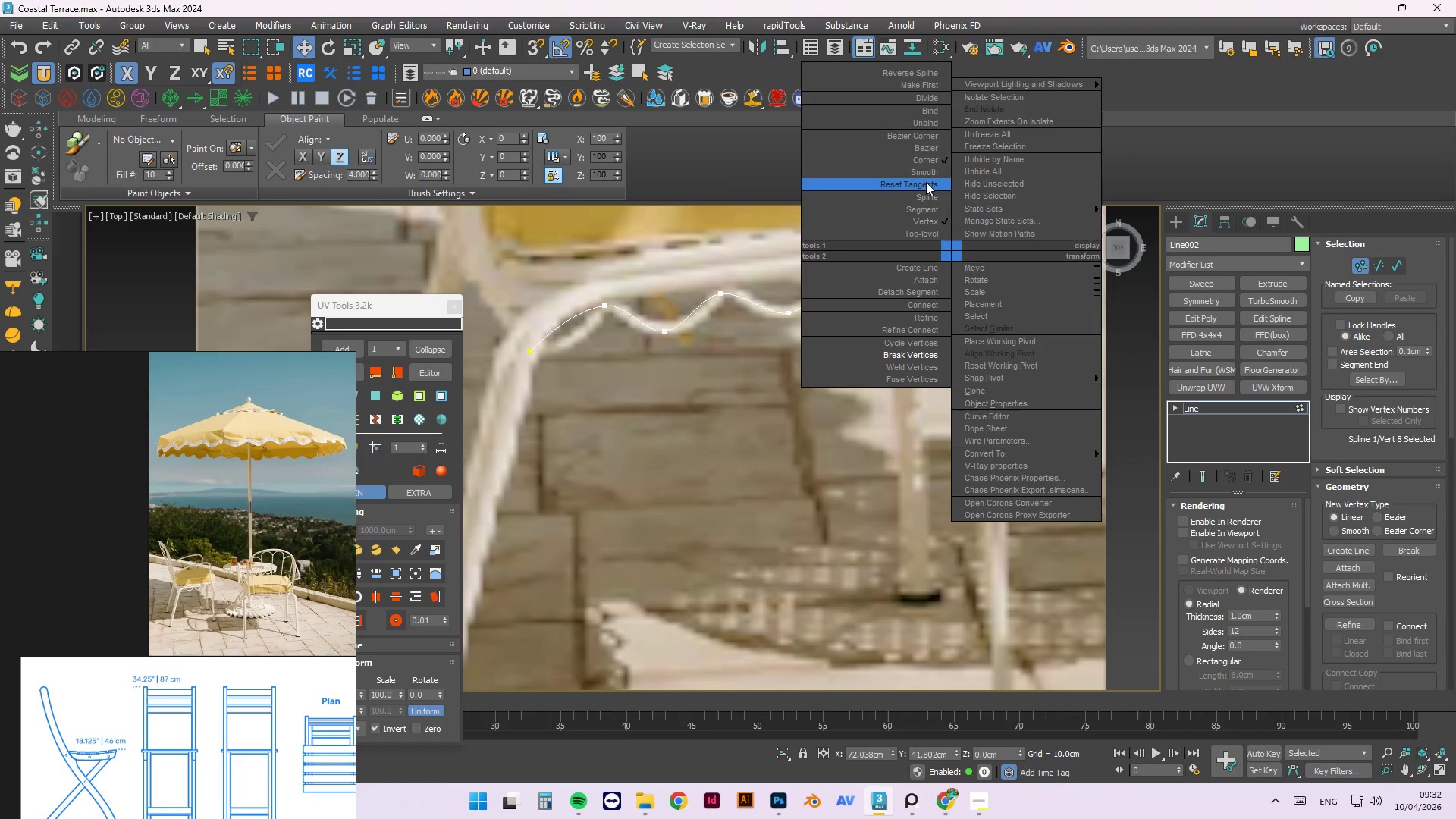 
scroll: coordinate [861, 435], scroll_direction: down, amount: 7.0
 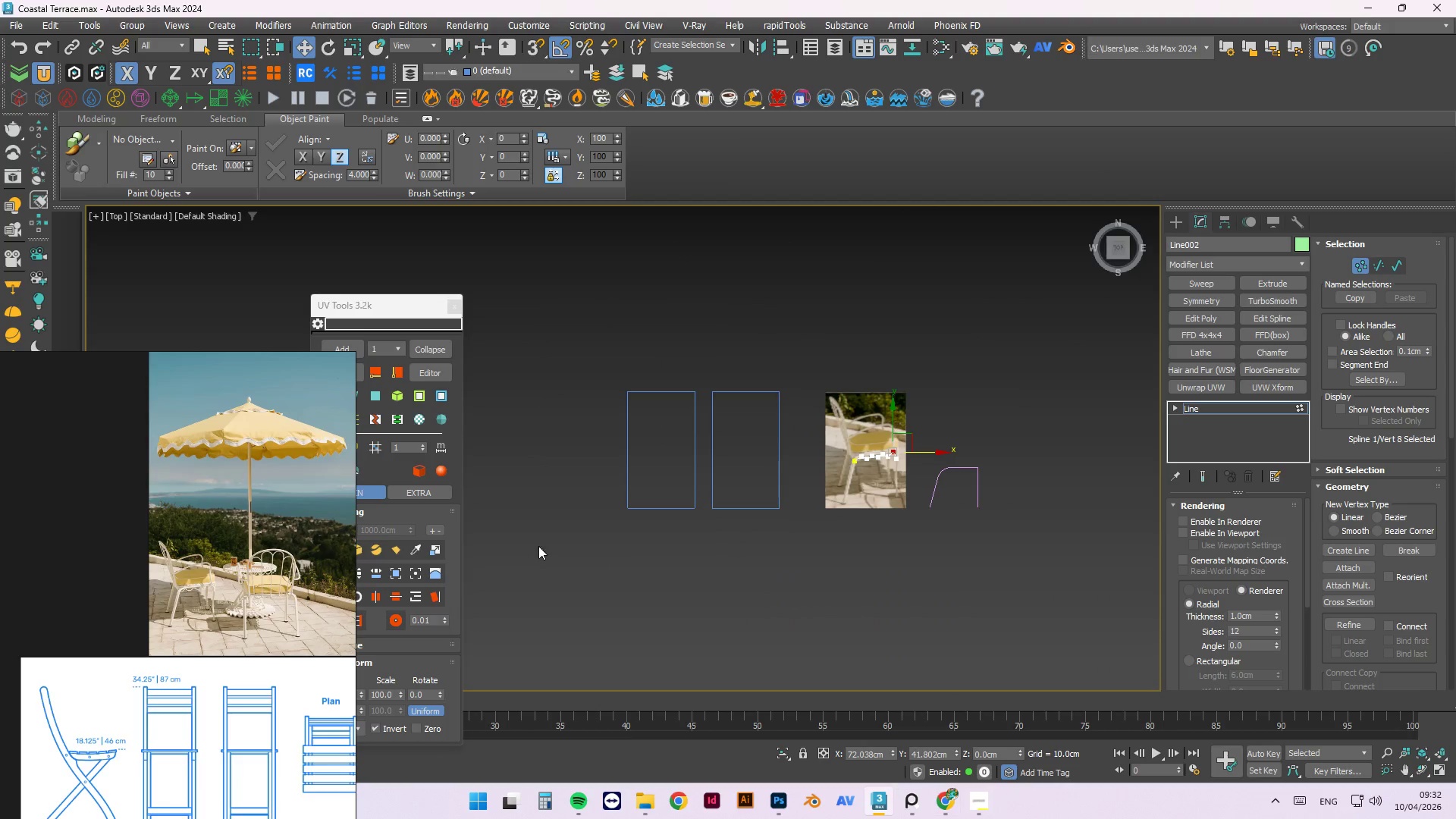 
scroll: coordinate [102, 632], scroll_direction: up, amount: 6.0
 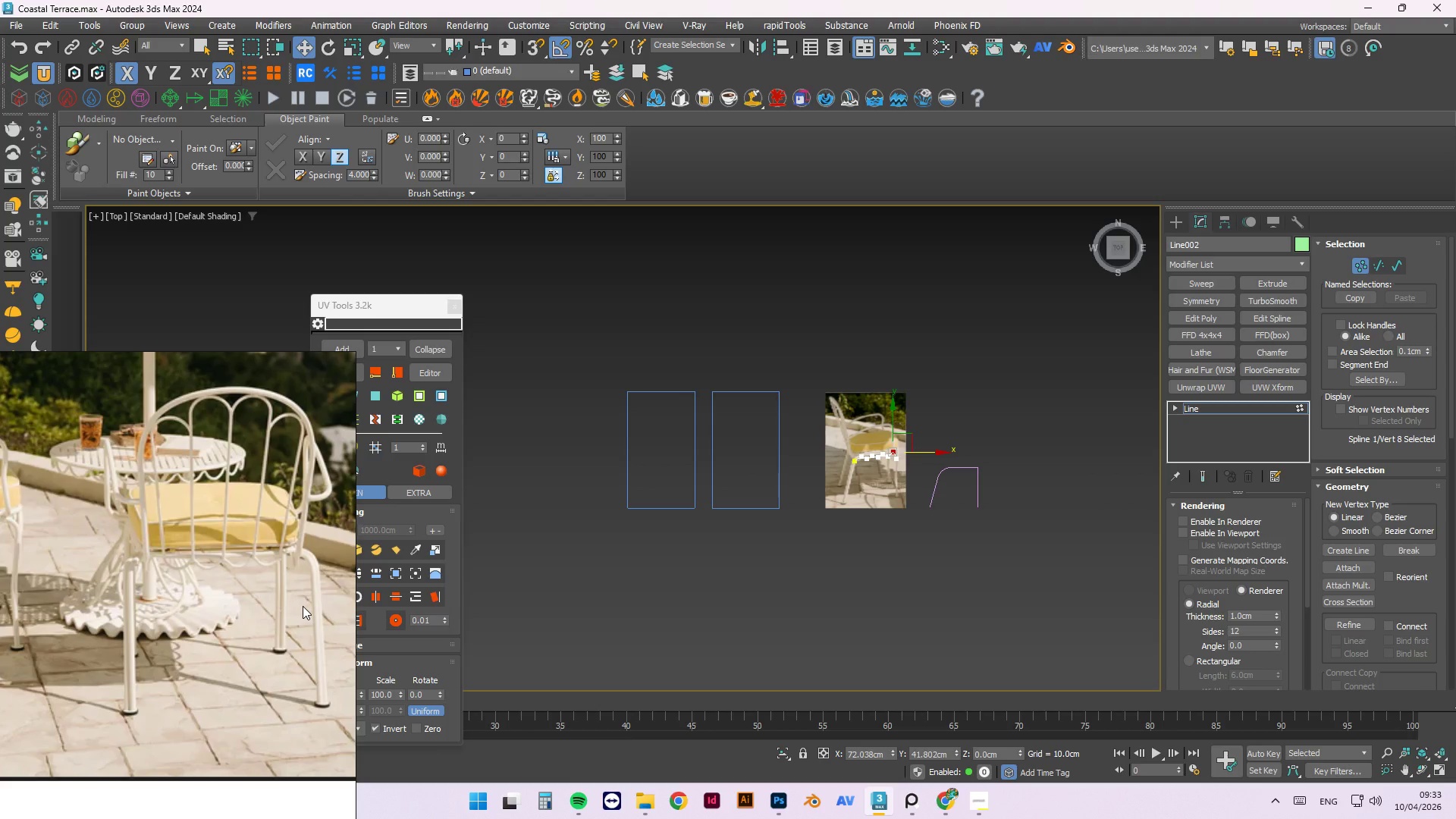 
wait(66.08)
 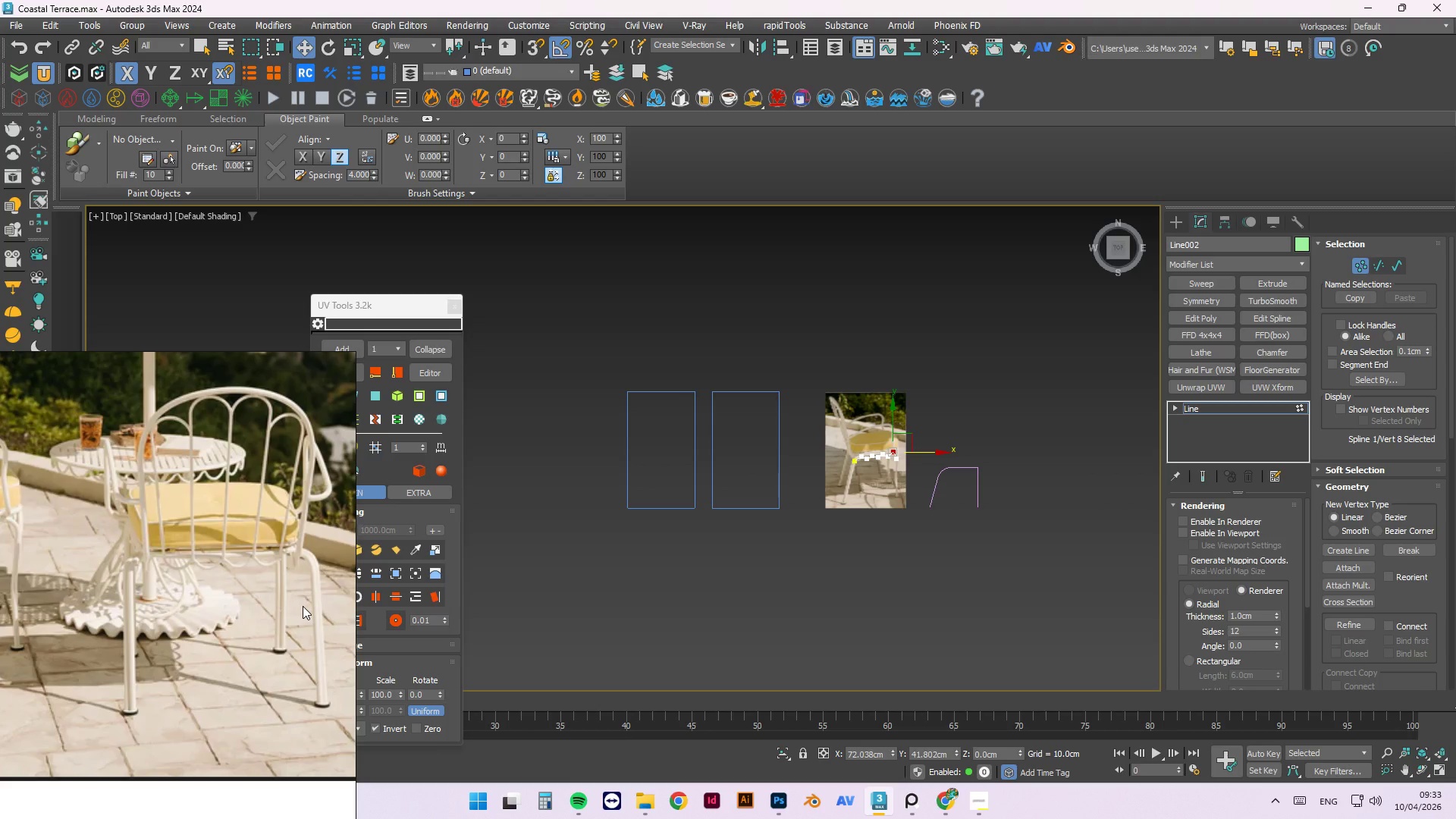 
left_click([797, 19])
 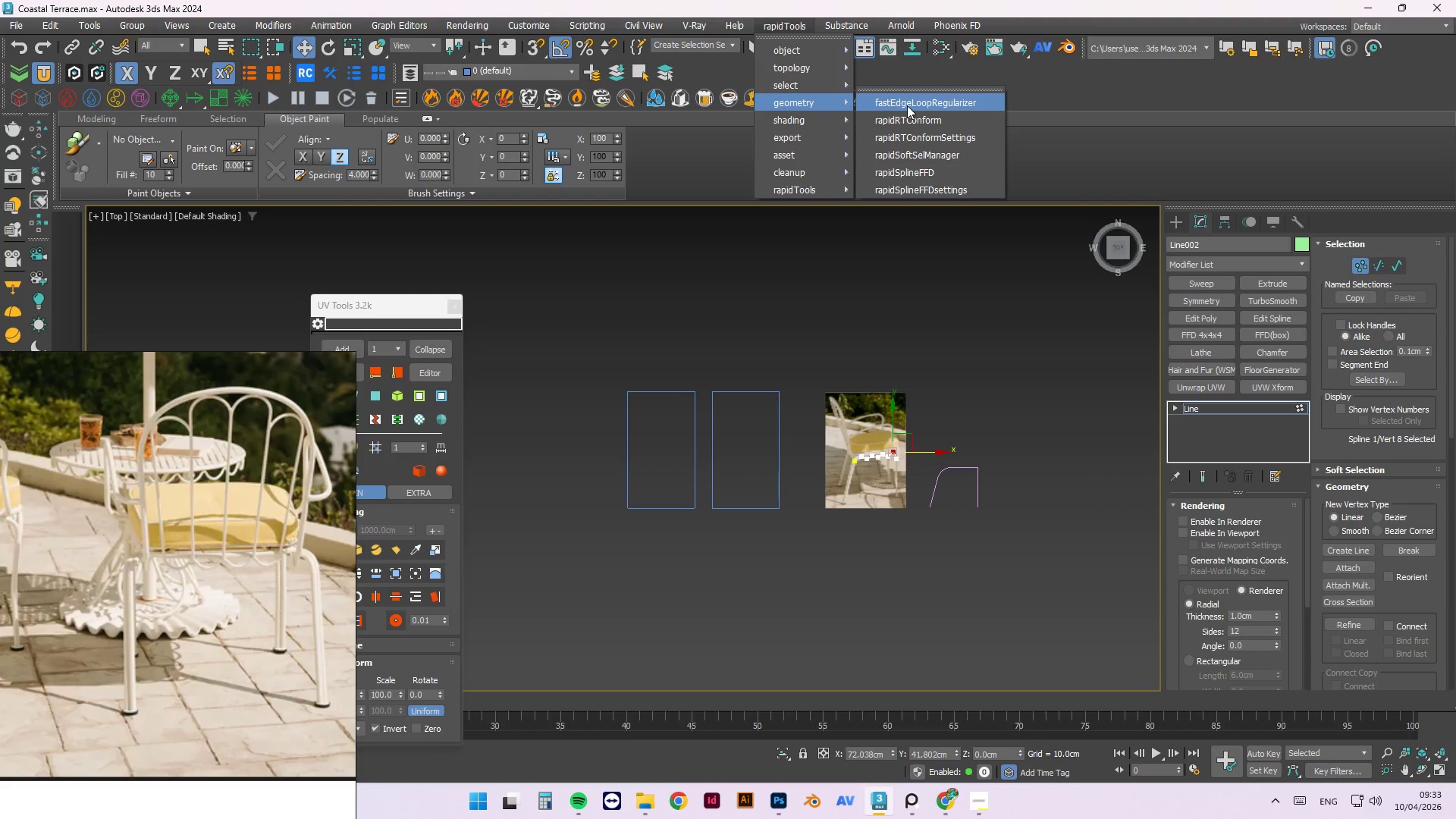 
wait(22.45)
 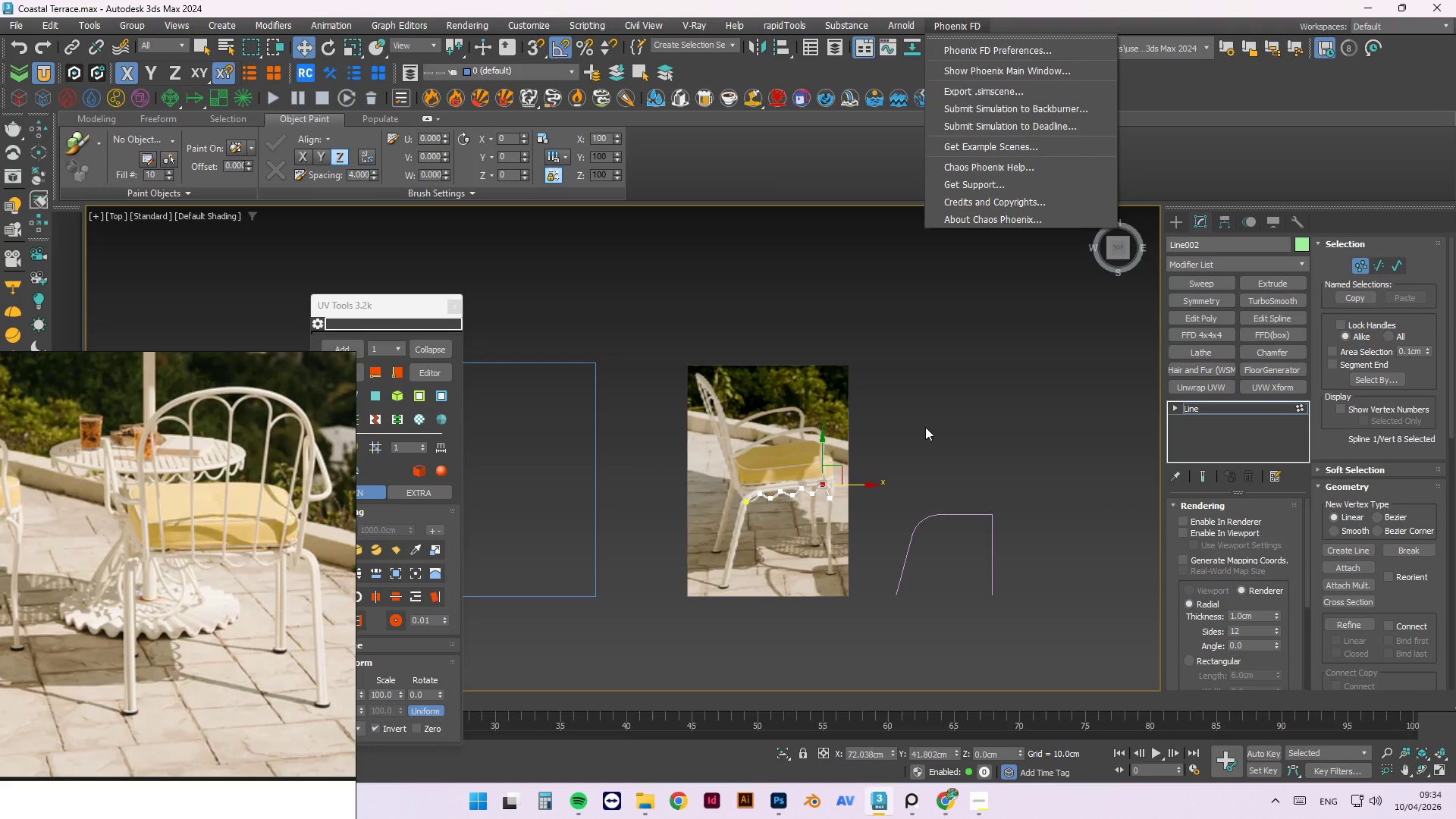 
left_click([911, 428])
 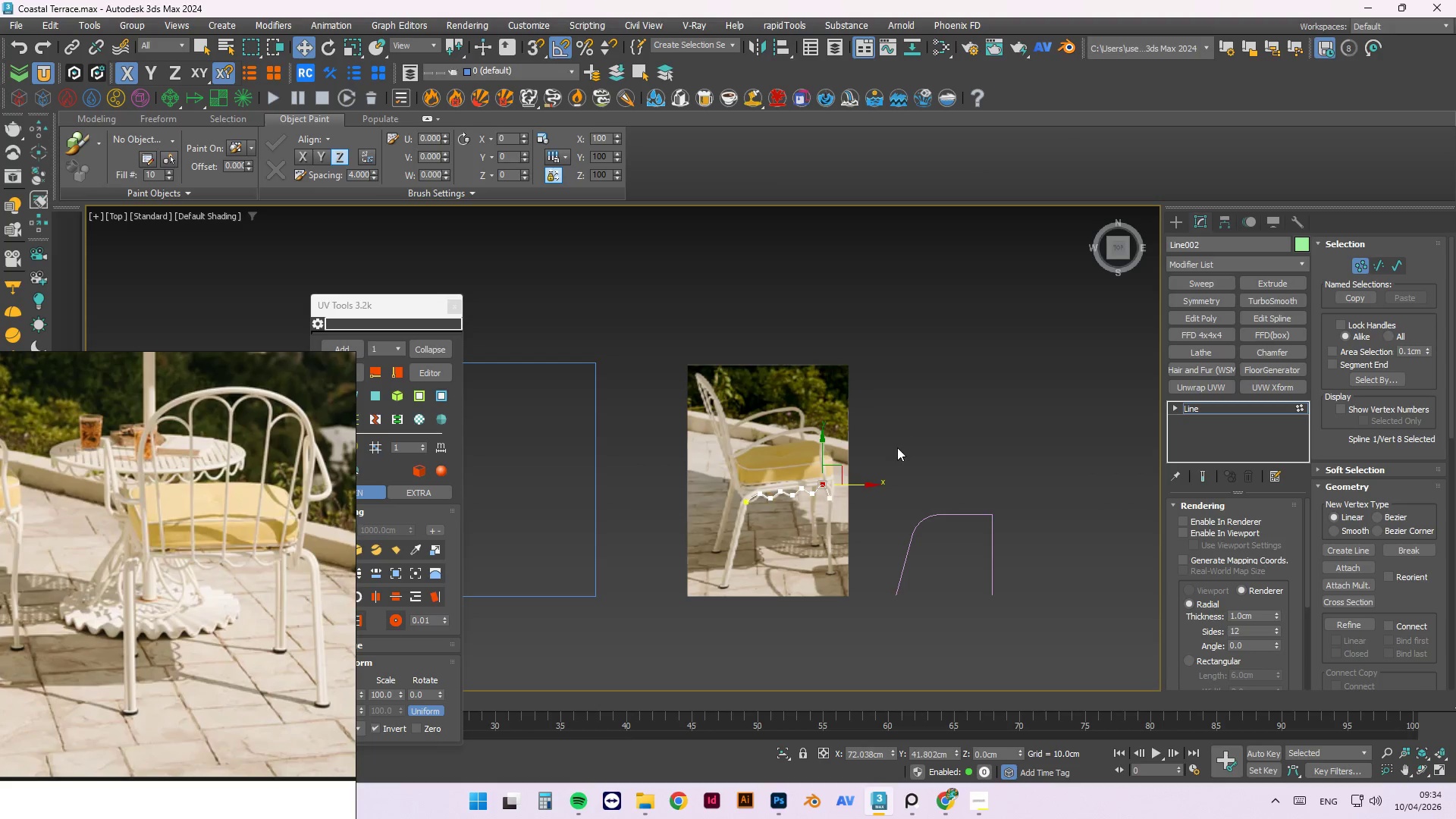 
scroll: coordinate [963, 420], scroll_direction: up, amount: 2.0
 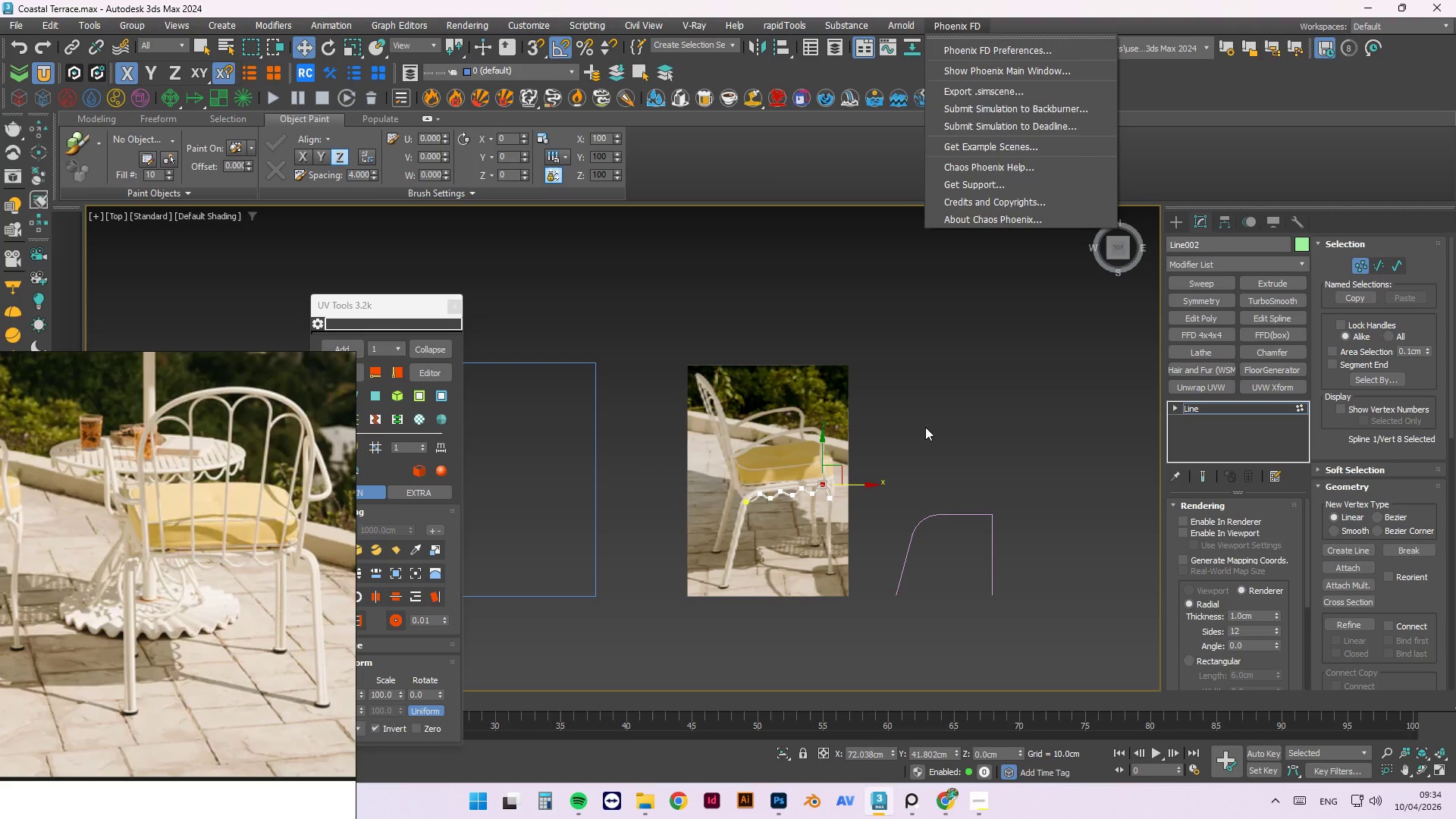 
right_click([902, 433])
 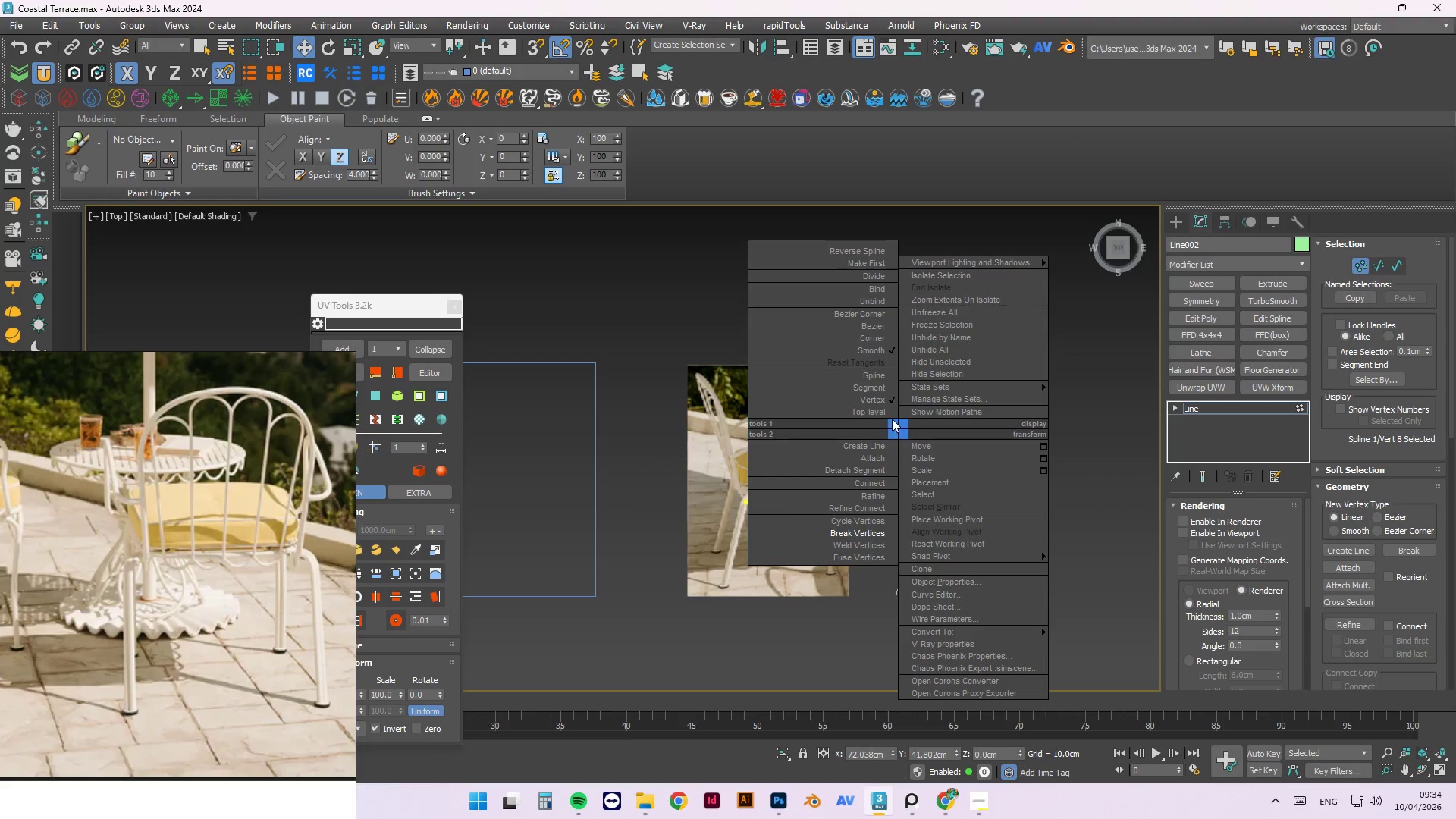 
double_click([962, 451])
 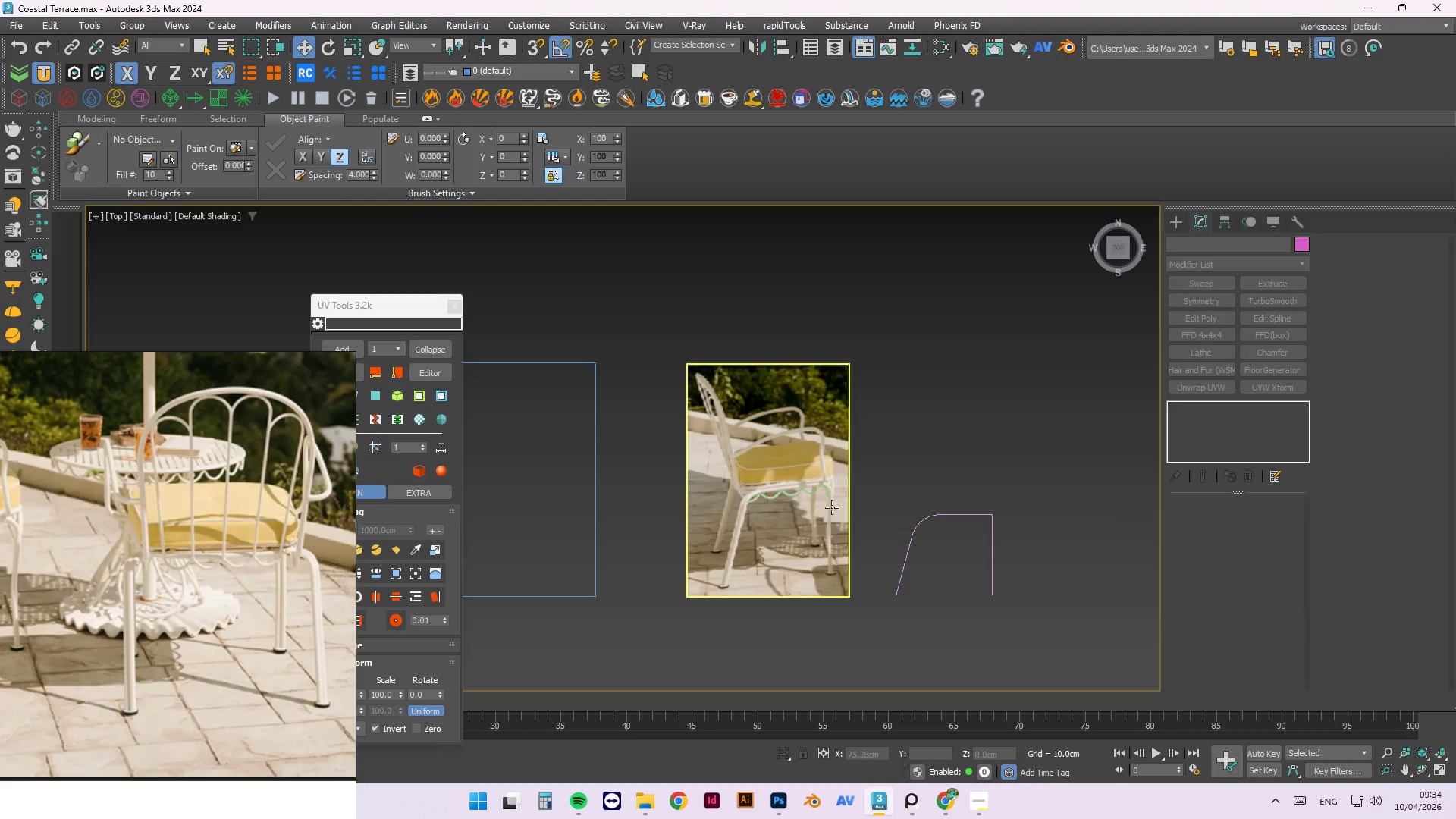 
scroll: coordinate [833, 504], scroll_direction: up, amount: 2.0
 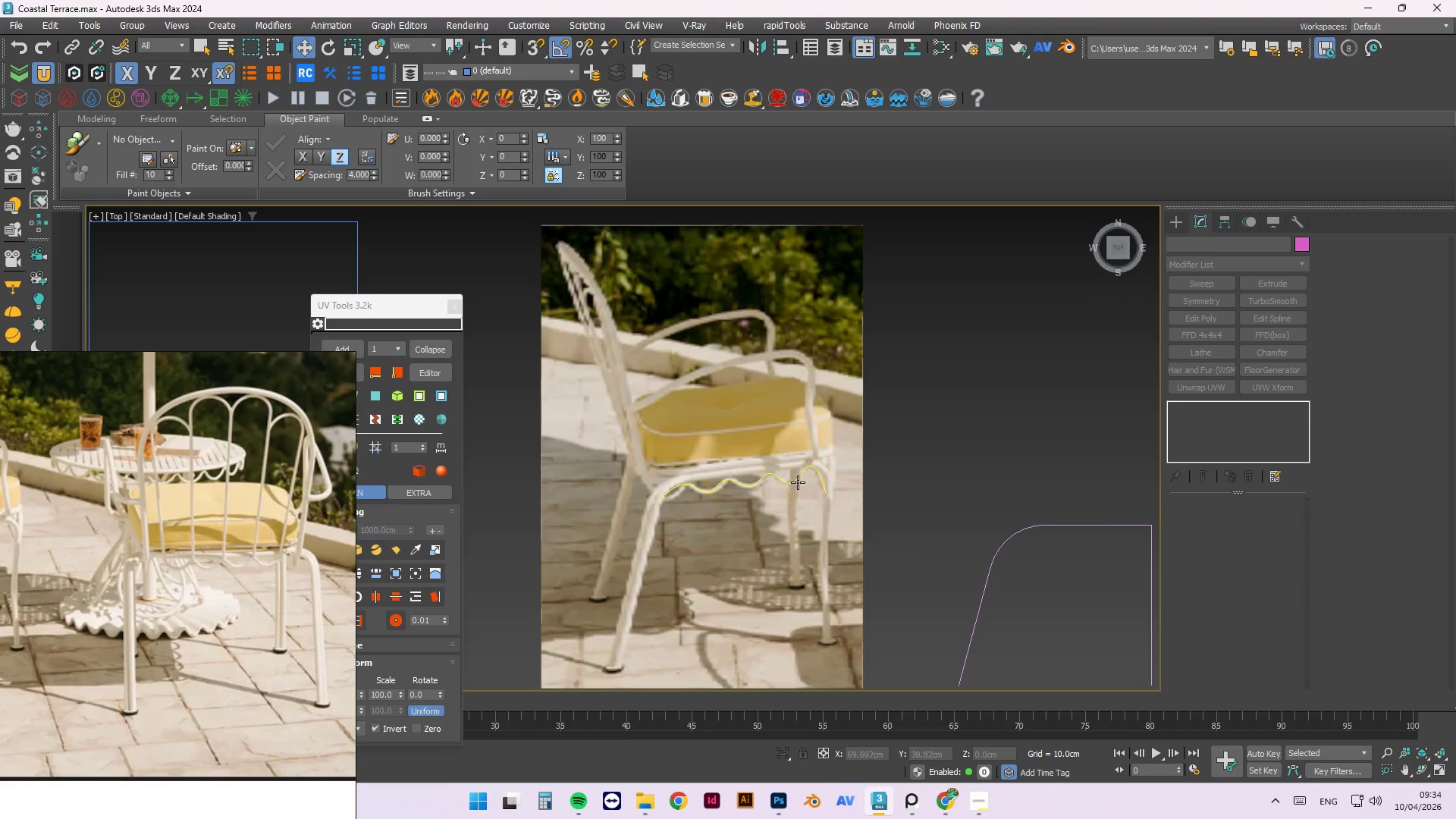 
left_click([797, 483])
 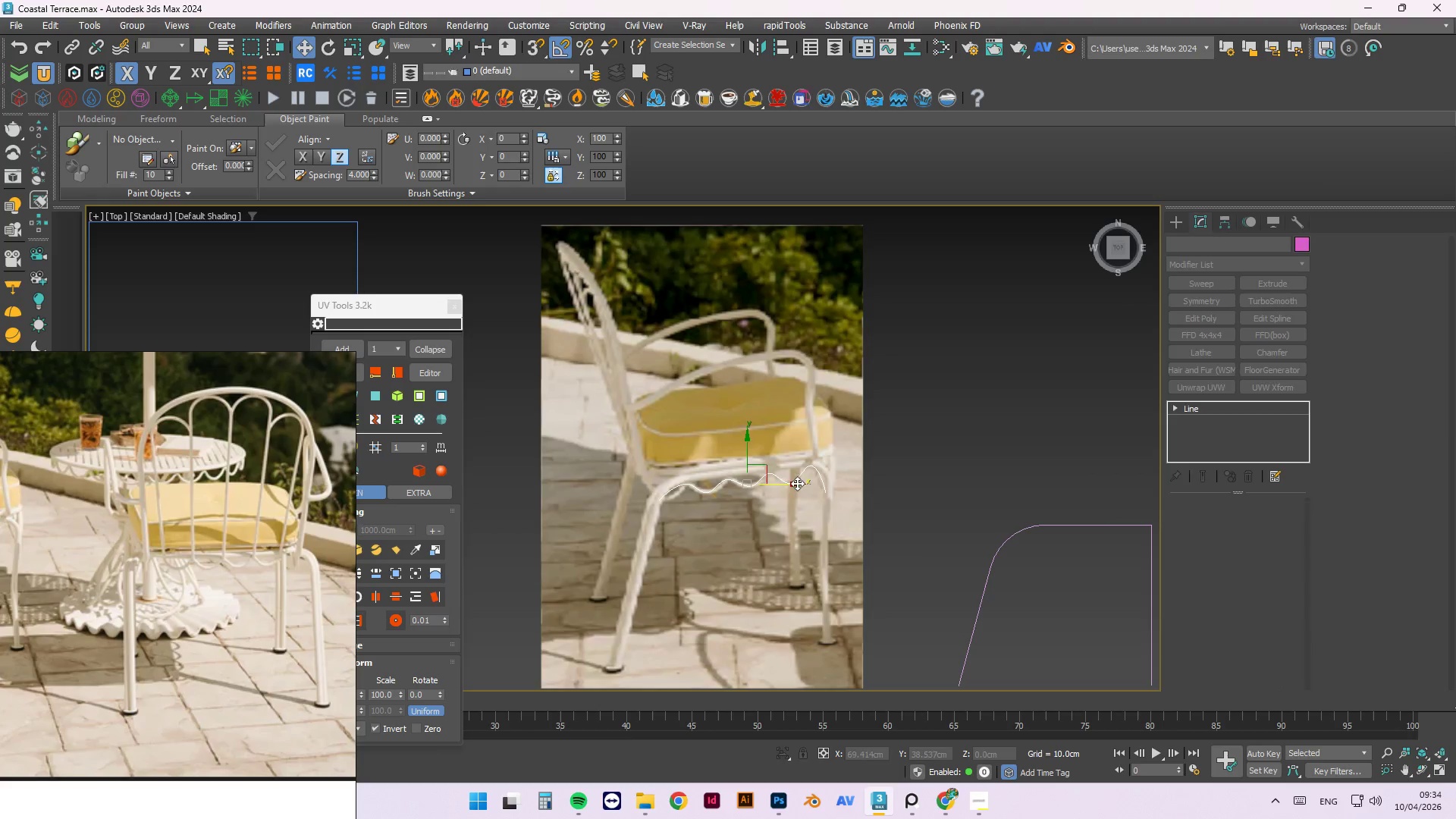 
key(Delete)
 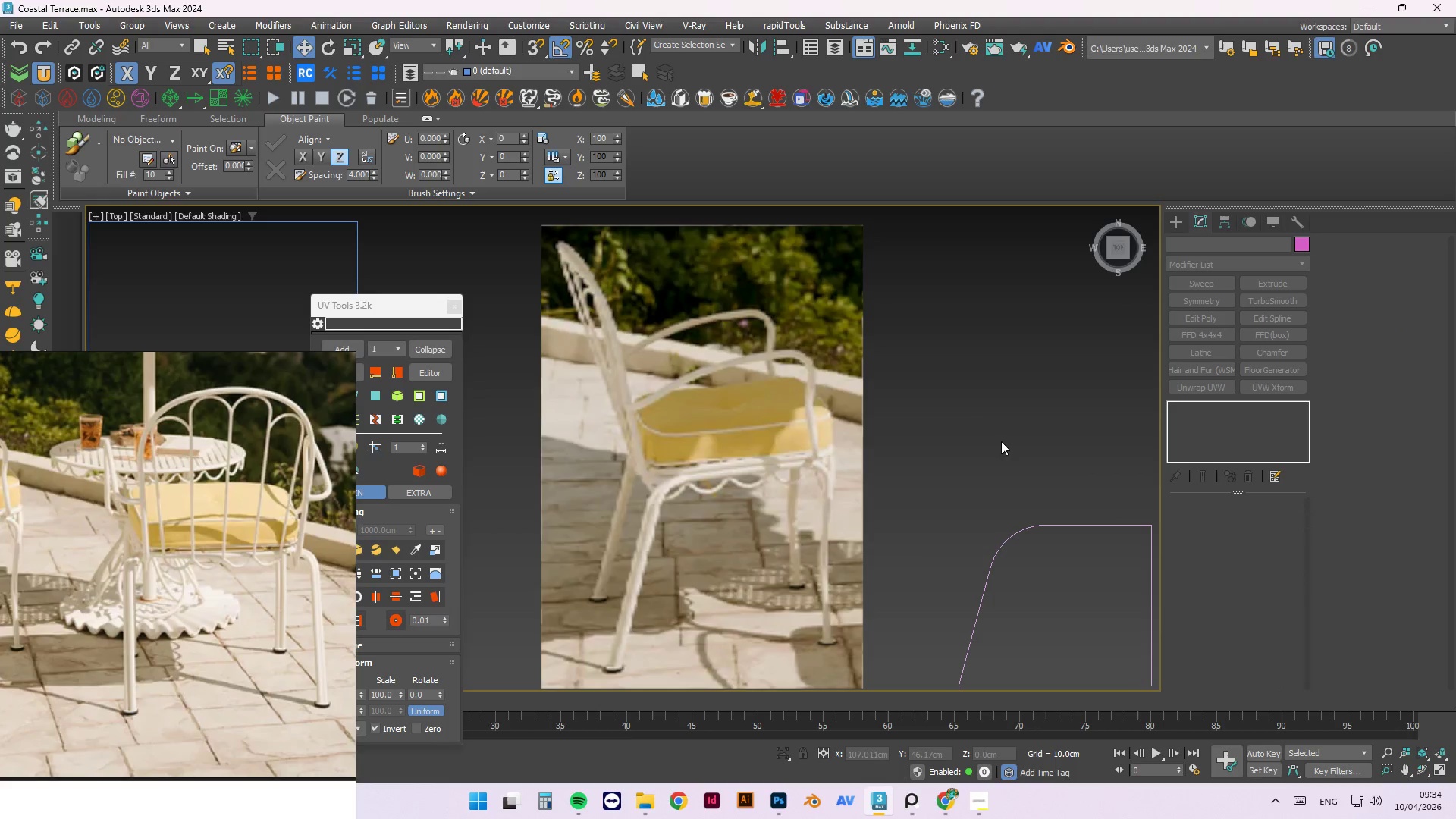 
scroll: coordinate [992, 428], scroll_direction: down, amount: 2.0
 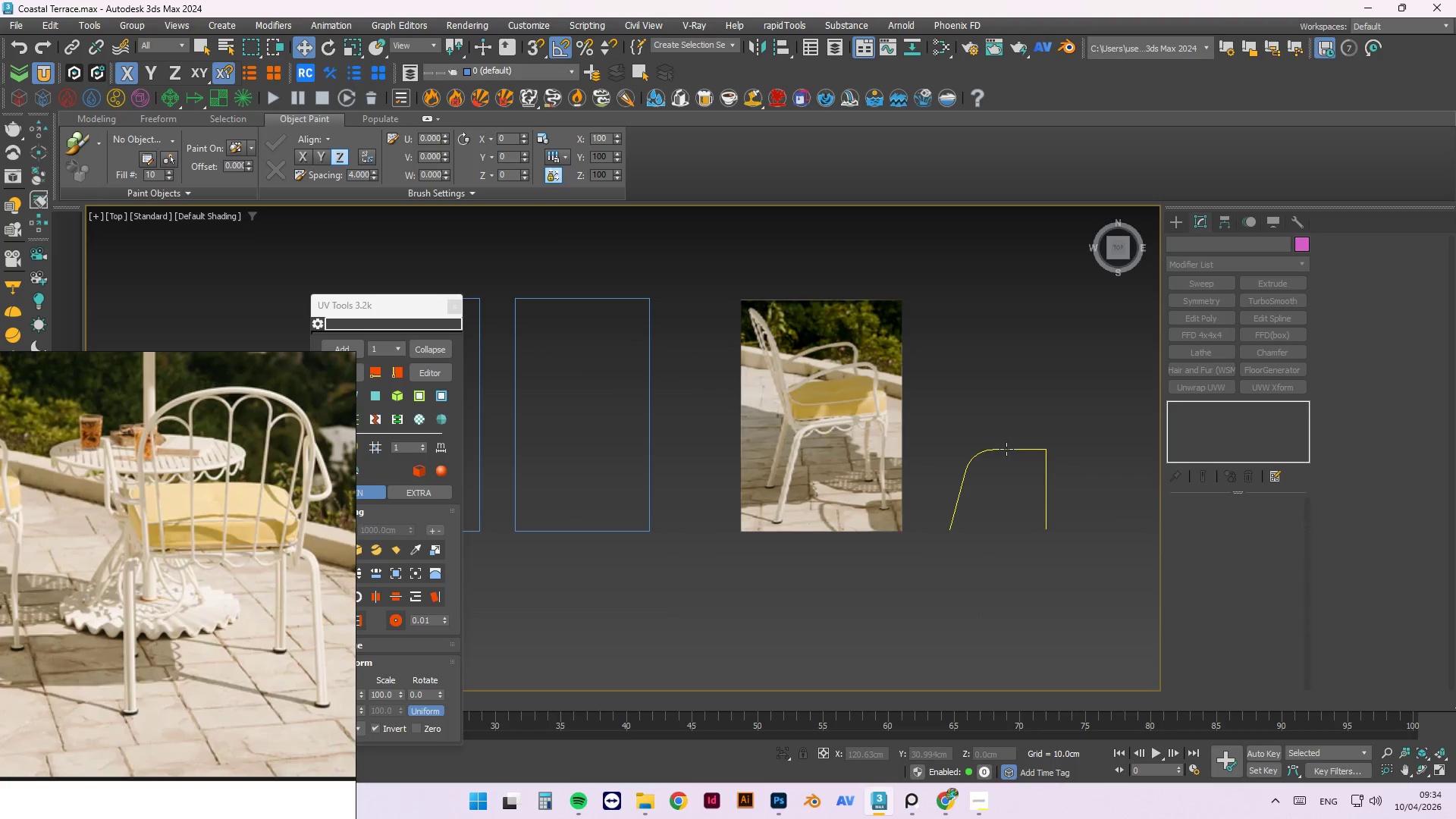 
left_click([1006, 449])
 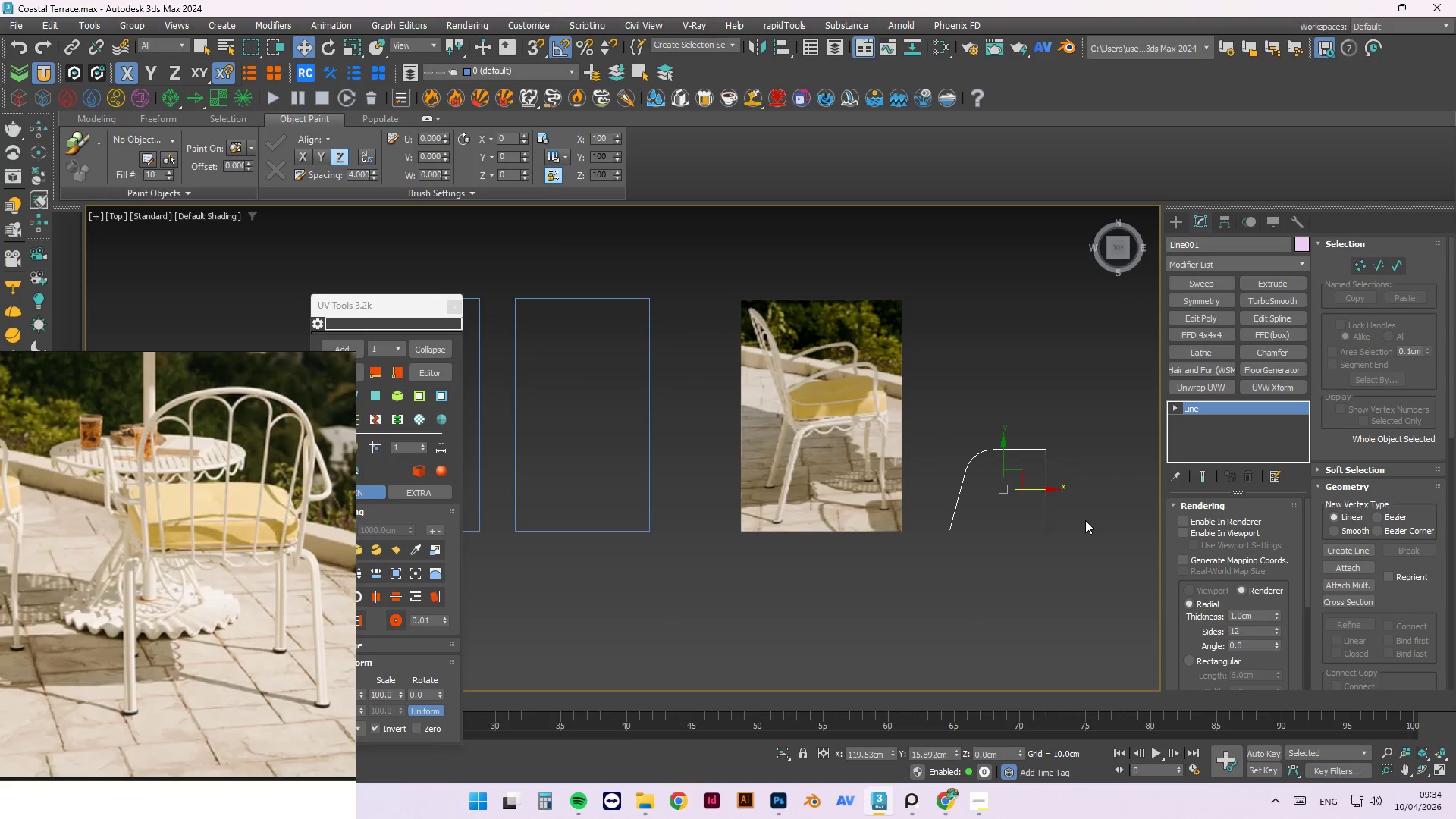 
key(Control+S)
 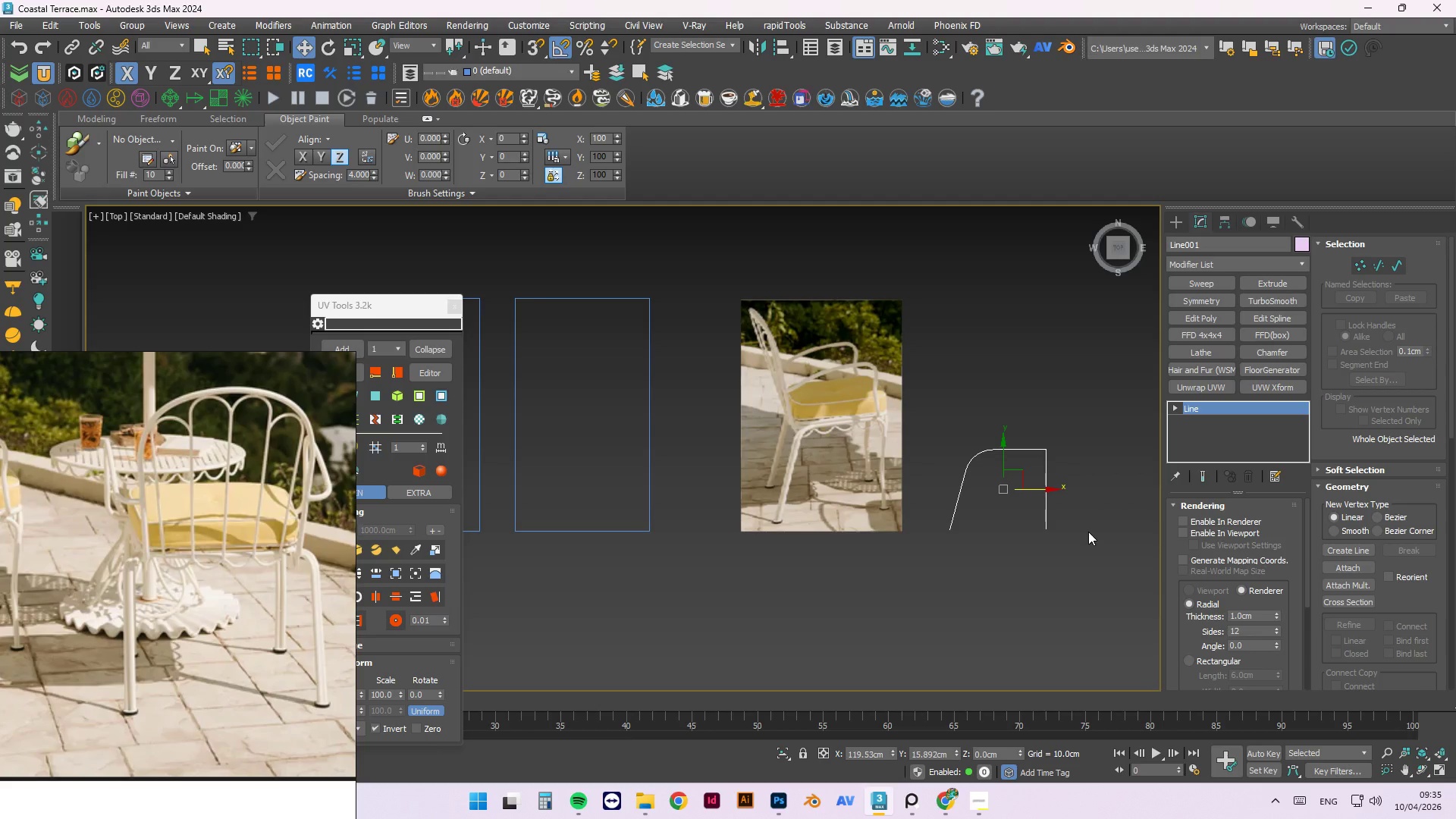 
wait(82.41)
 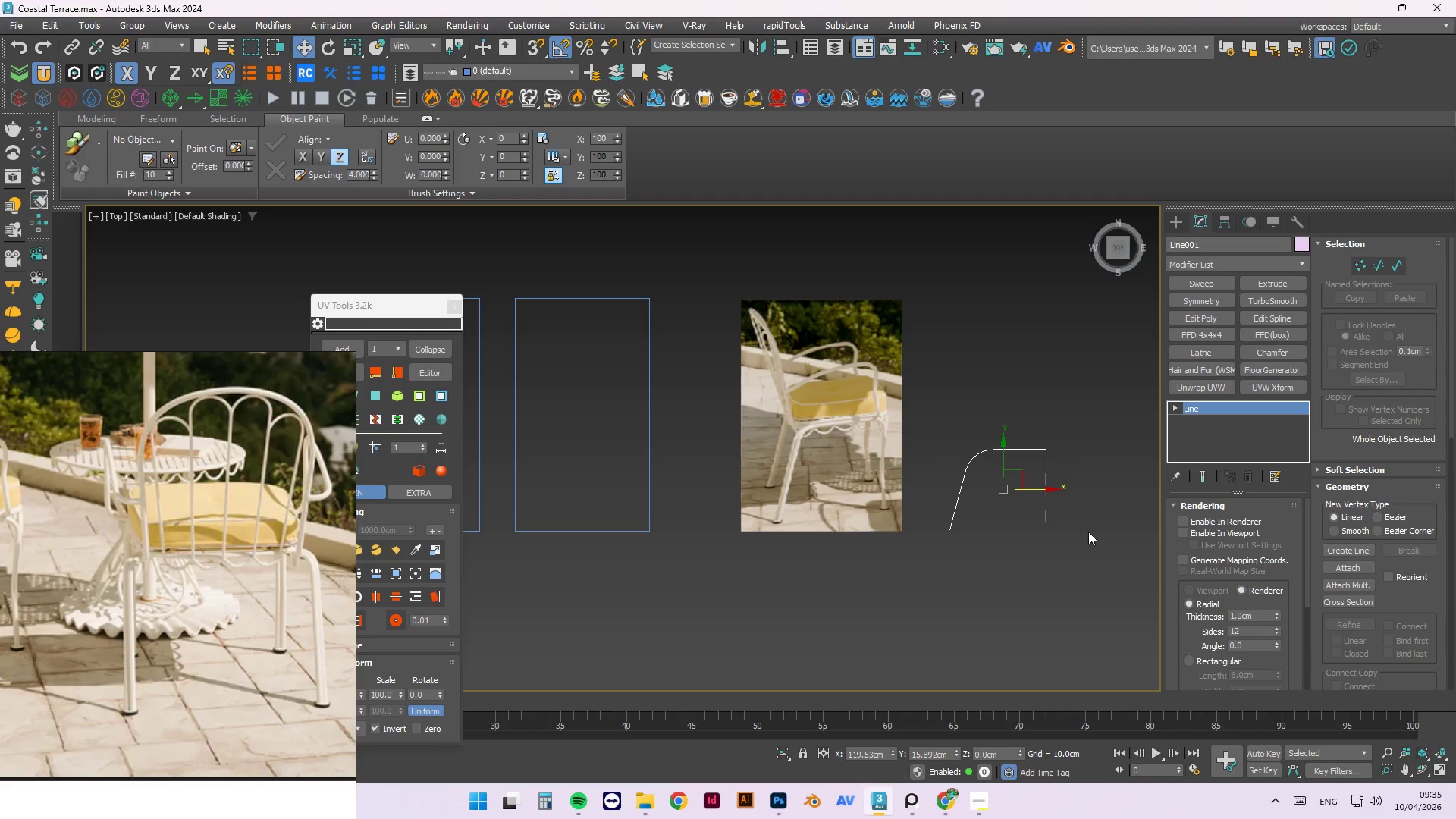 
mouse_move([1296, 802])
 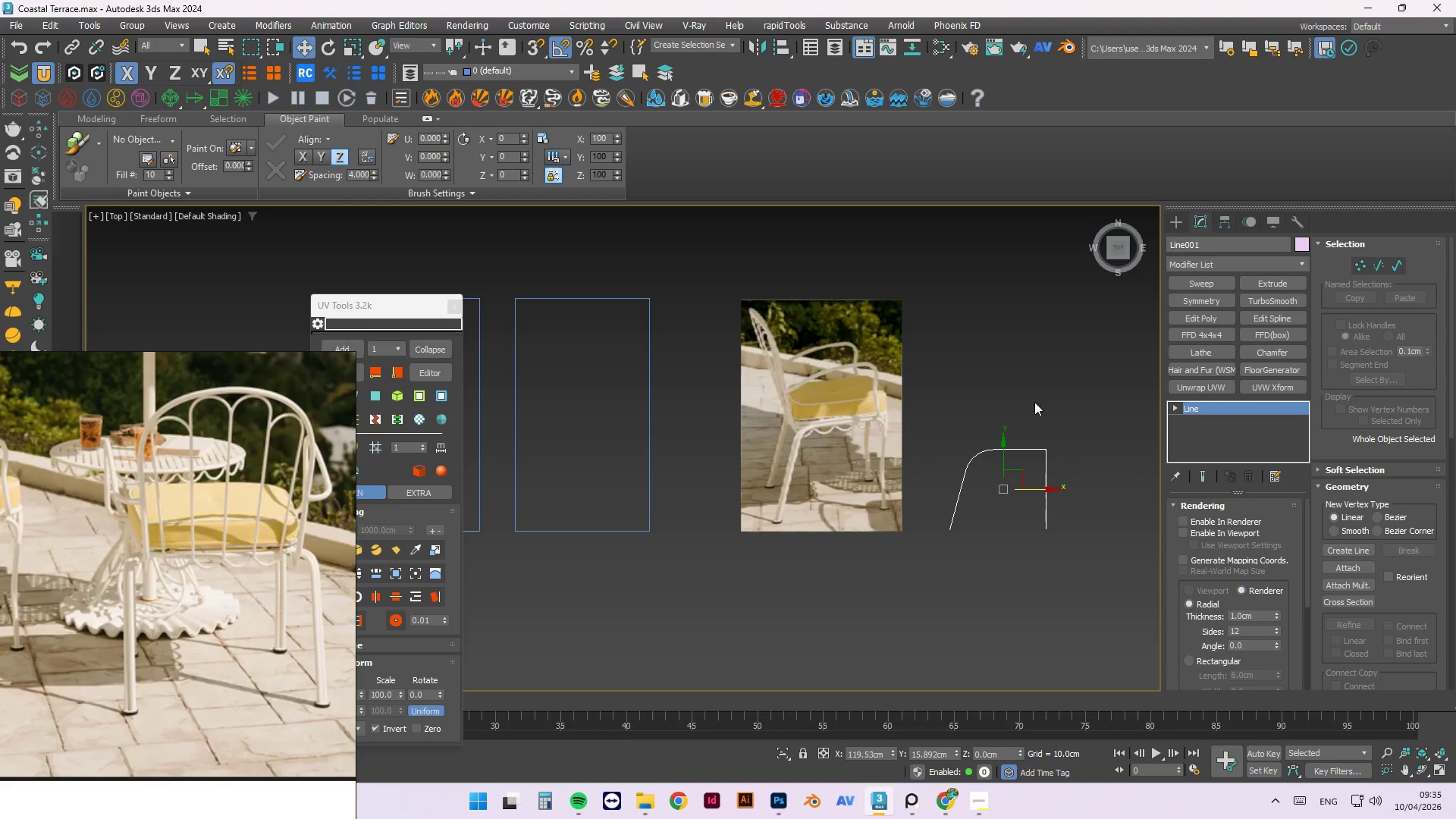 
left_click([967, 450])
 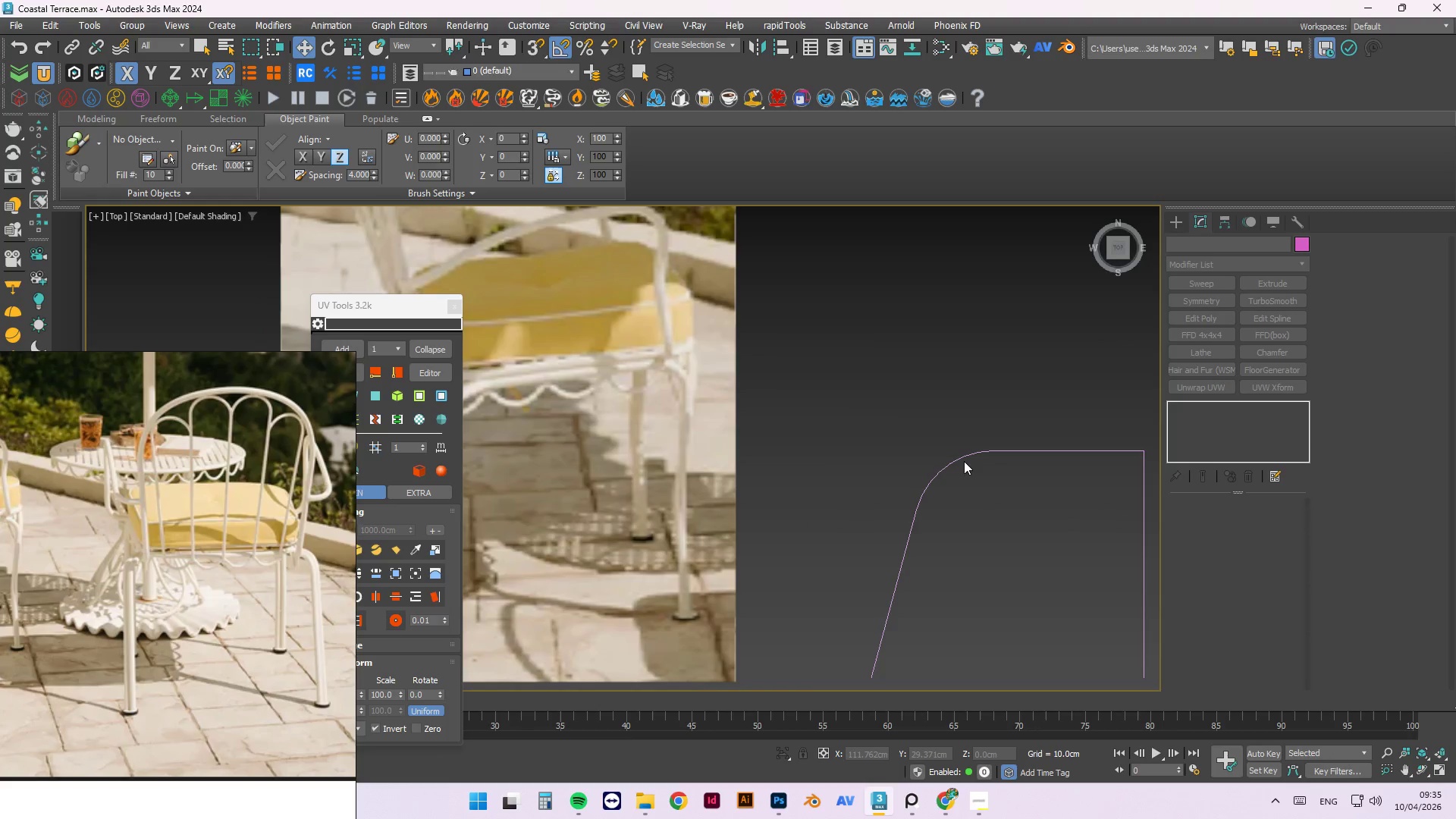 
scroll: coordinate [1020, 470], scroll_direction: up, amount: 3.0
 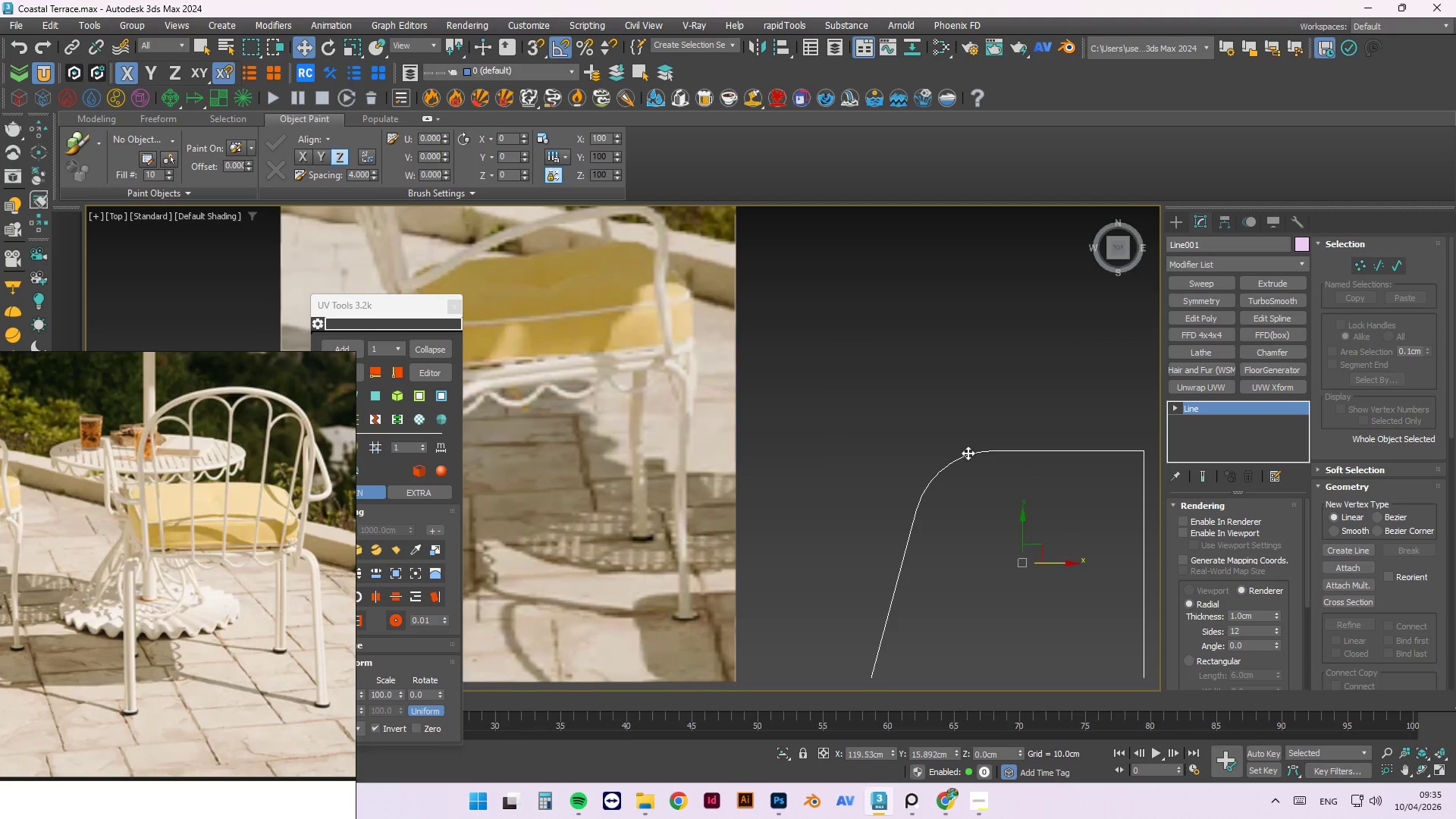 
left_click([964, 461])
 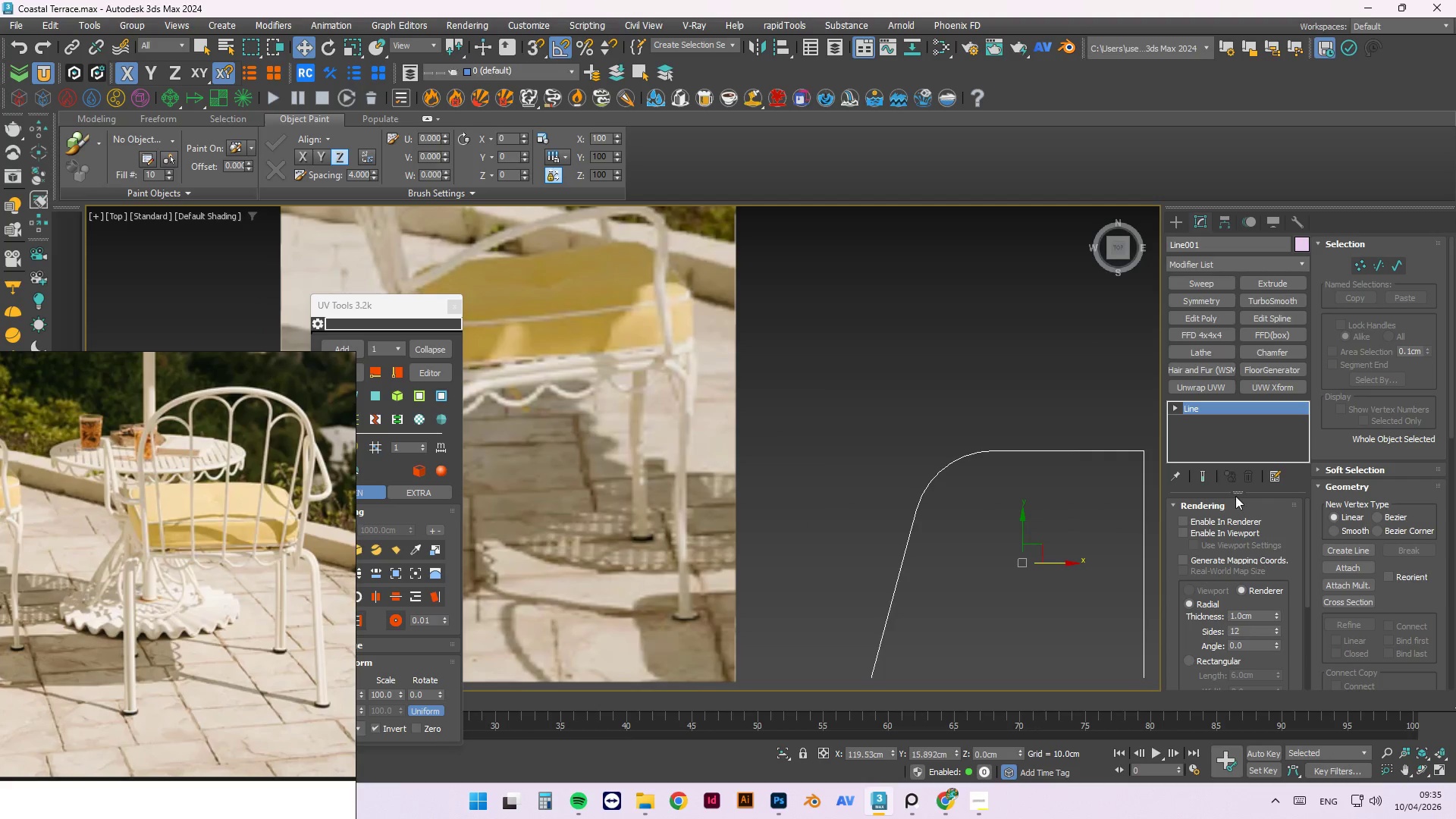 
left_click_drag(start_coordinate=[1305, 575], to_coordinate=[1311, 627])
 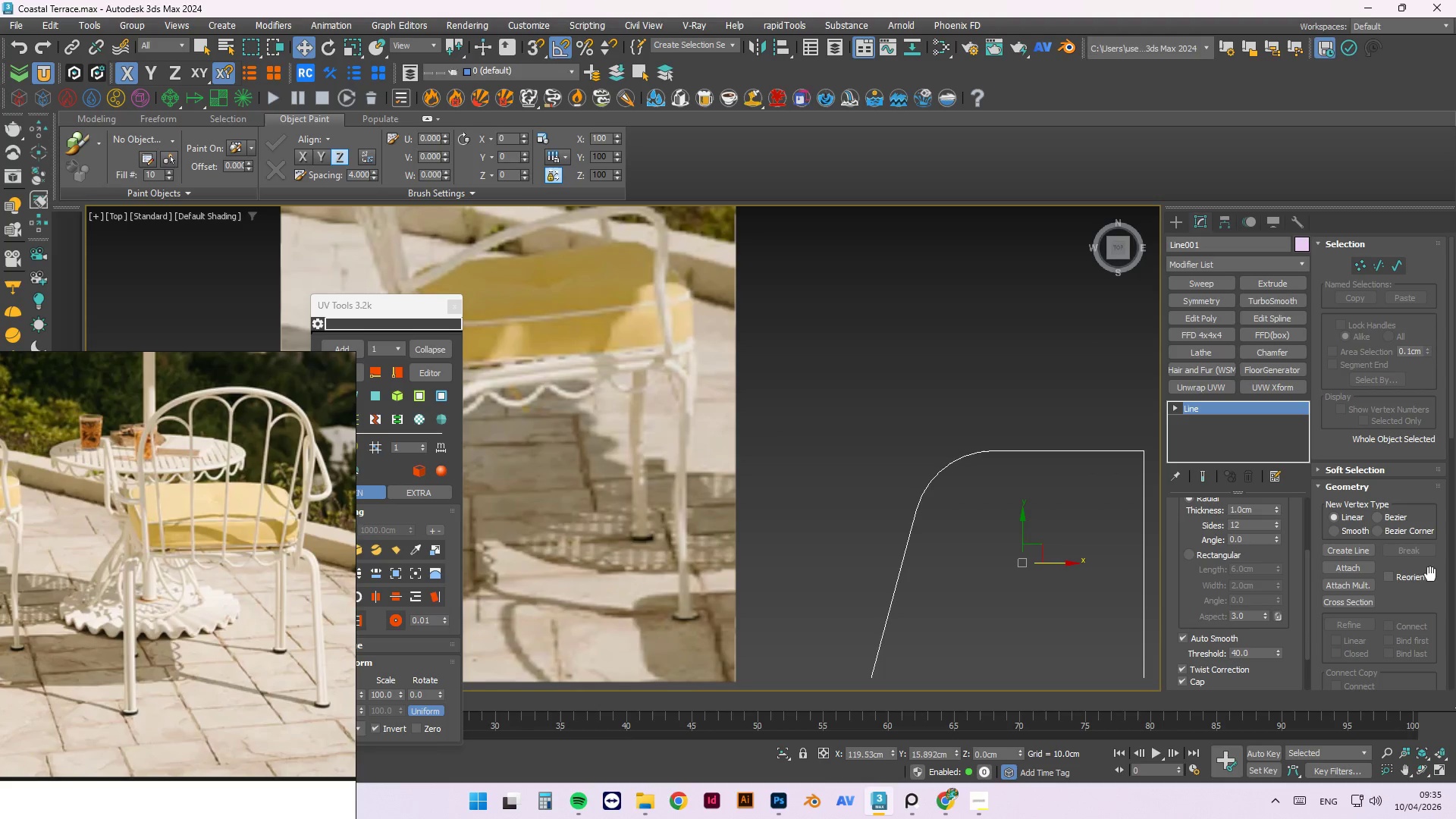 
wait(8.62)
 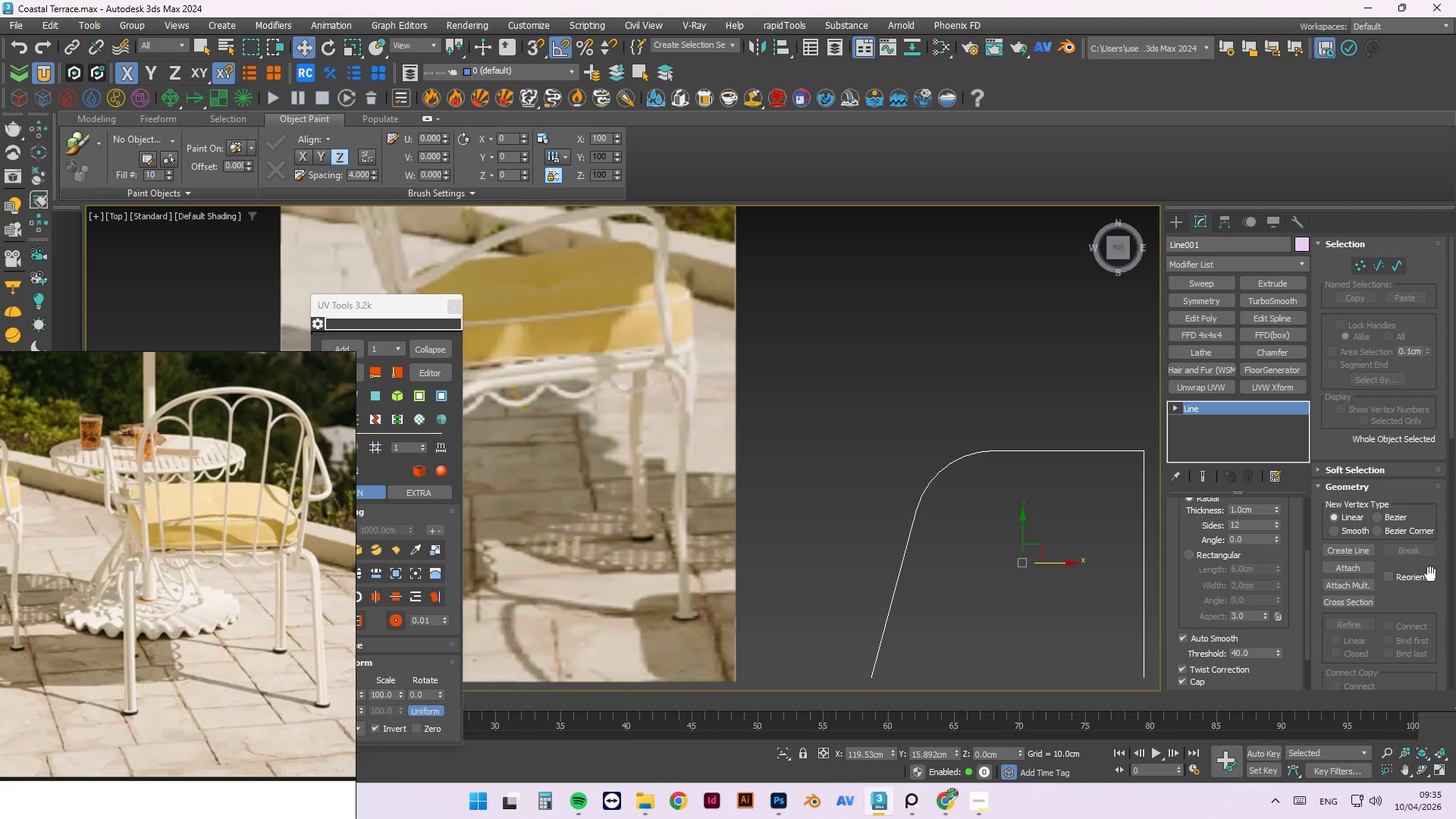 
left_click([982, 815])